 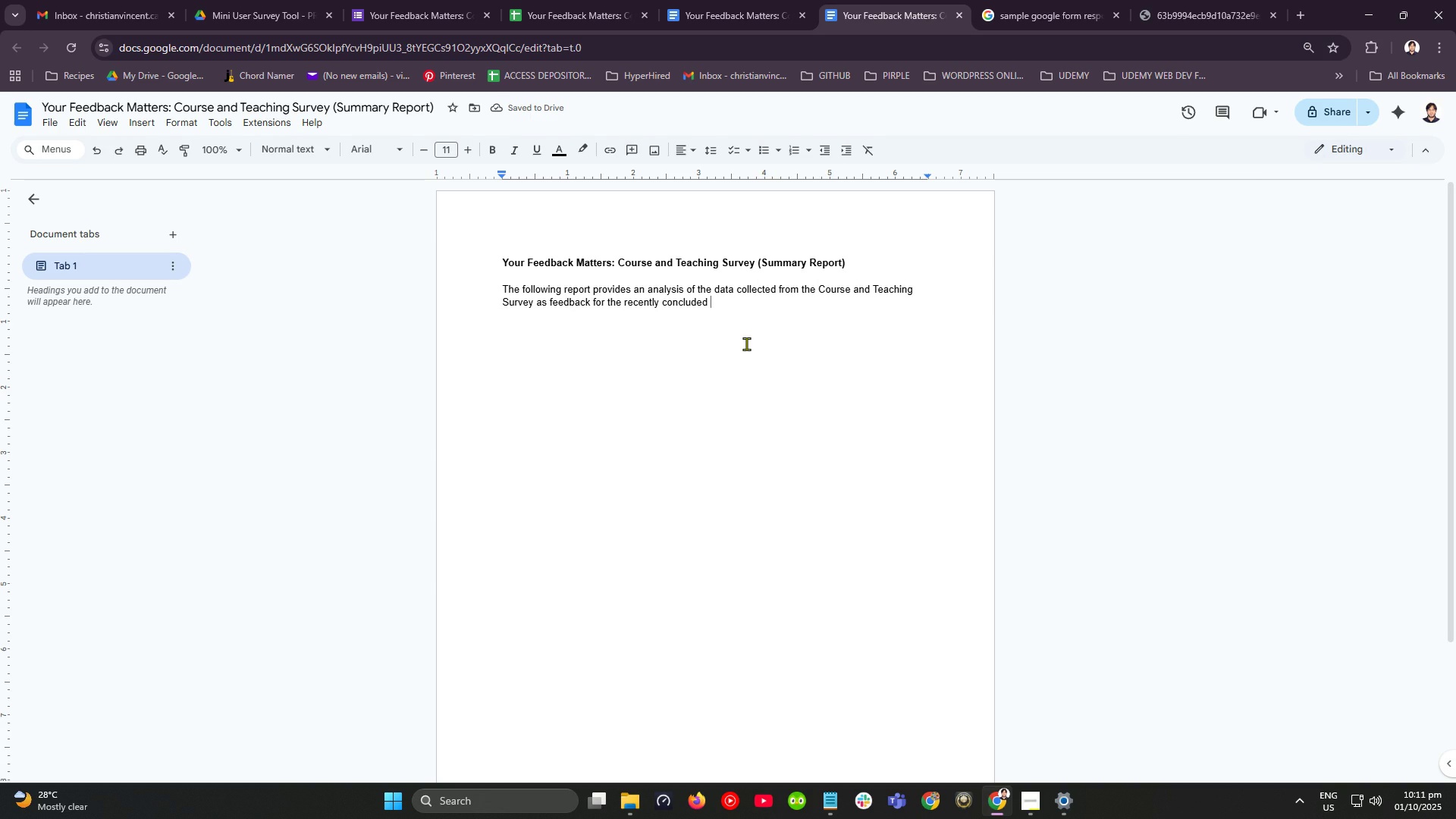 
type(universiti)
key(Backspace)
type(y course)
 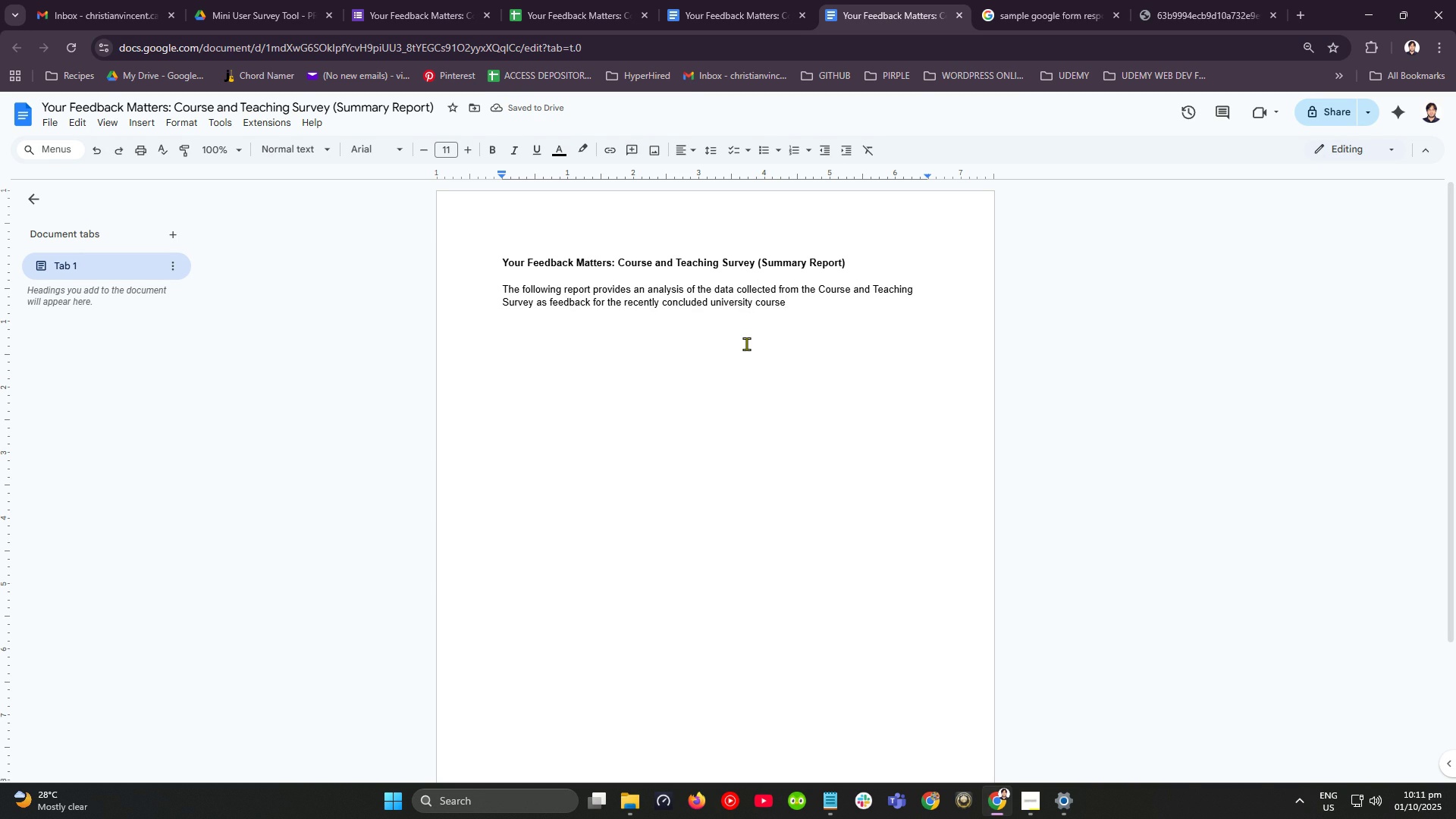 
wait(8.69)
 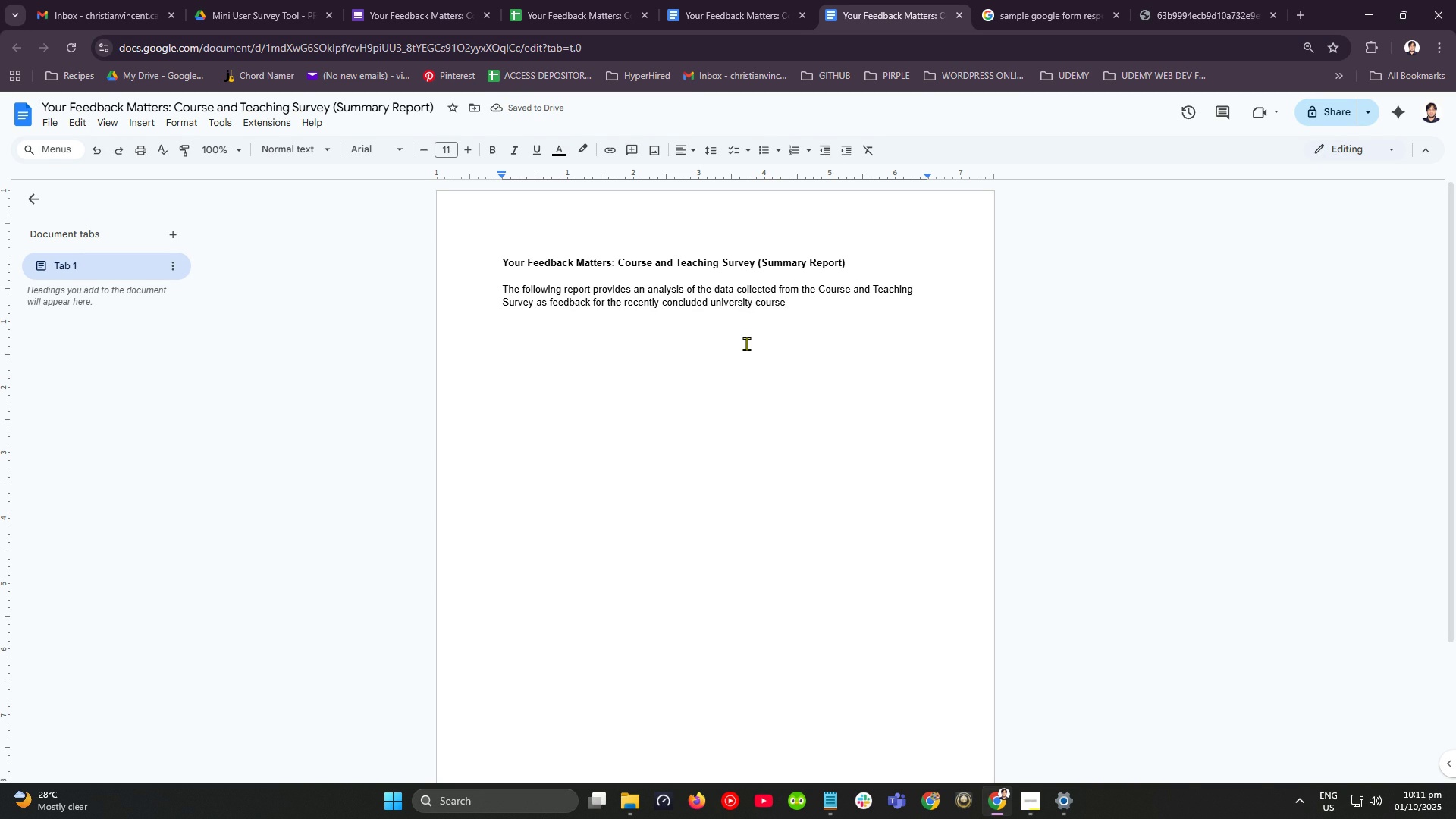 
type(. This surcey )
 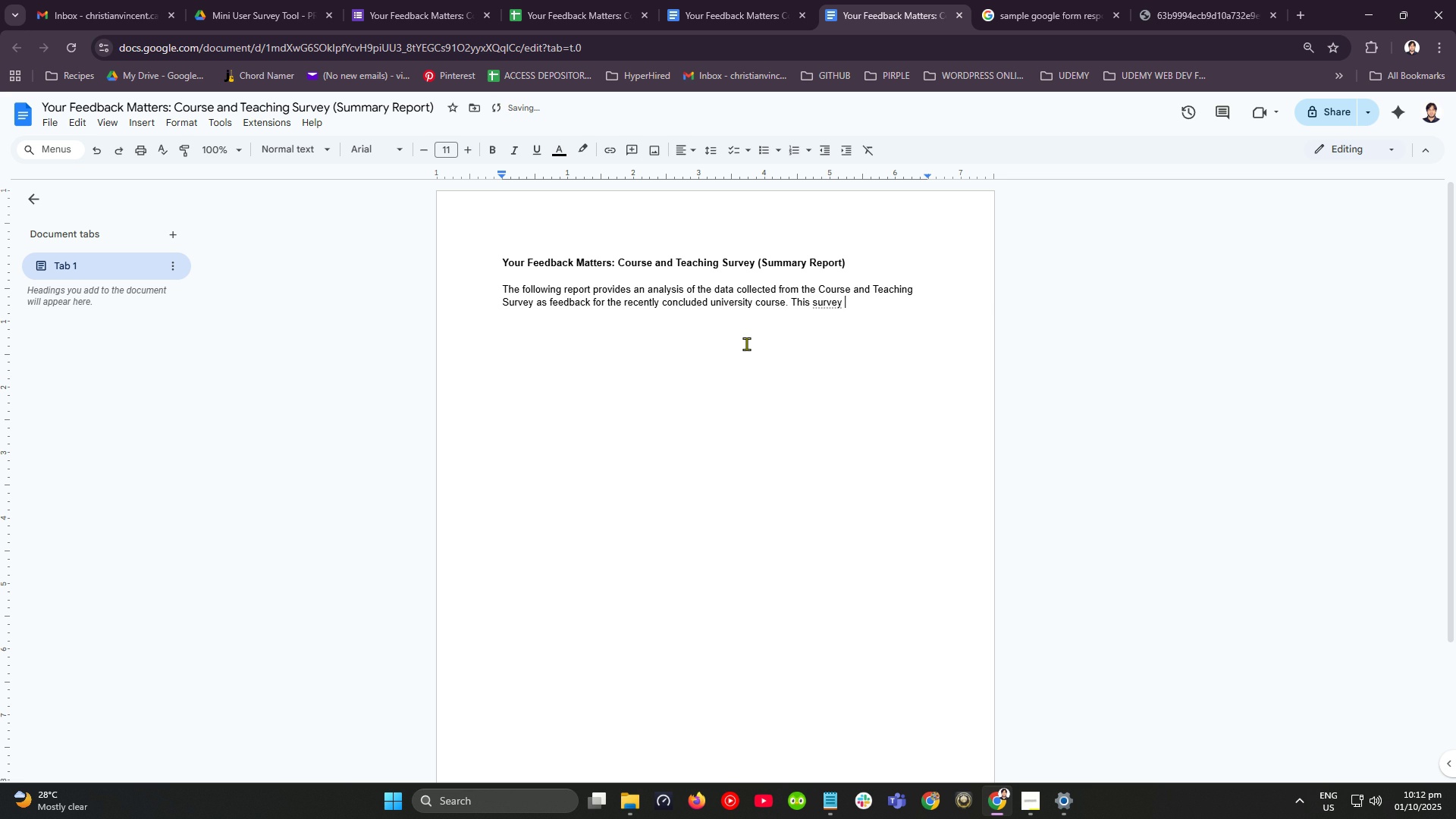 
type(foucis)
key(Backspace)
key(Backspace)
key(Backspace)
key(Backspace)
key(Backspace)
type(ocuses on the )
 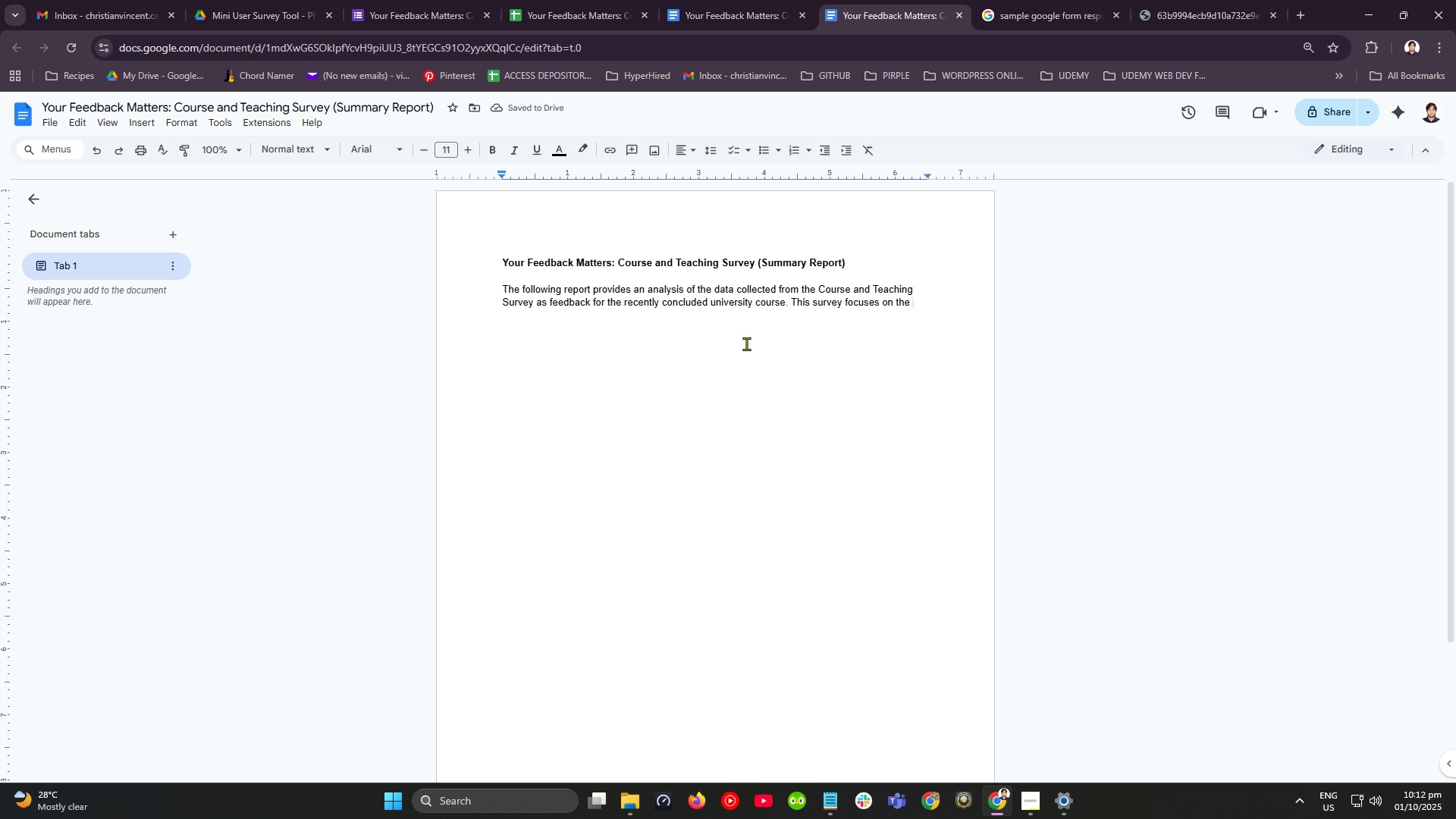 
type(cor)
key(Backspace)
key(Backspace)
type(our'se)
key(Backspace)
key(Backspace)
key(Backspace)
type(es)
key(Backspace)
key(Backspace)
type(ses content itself and )